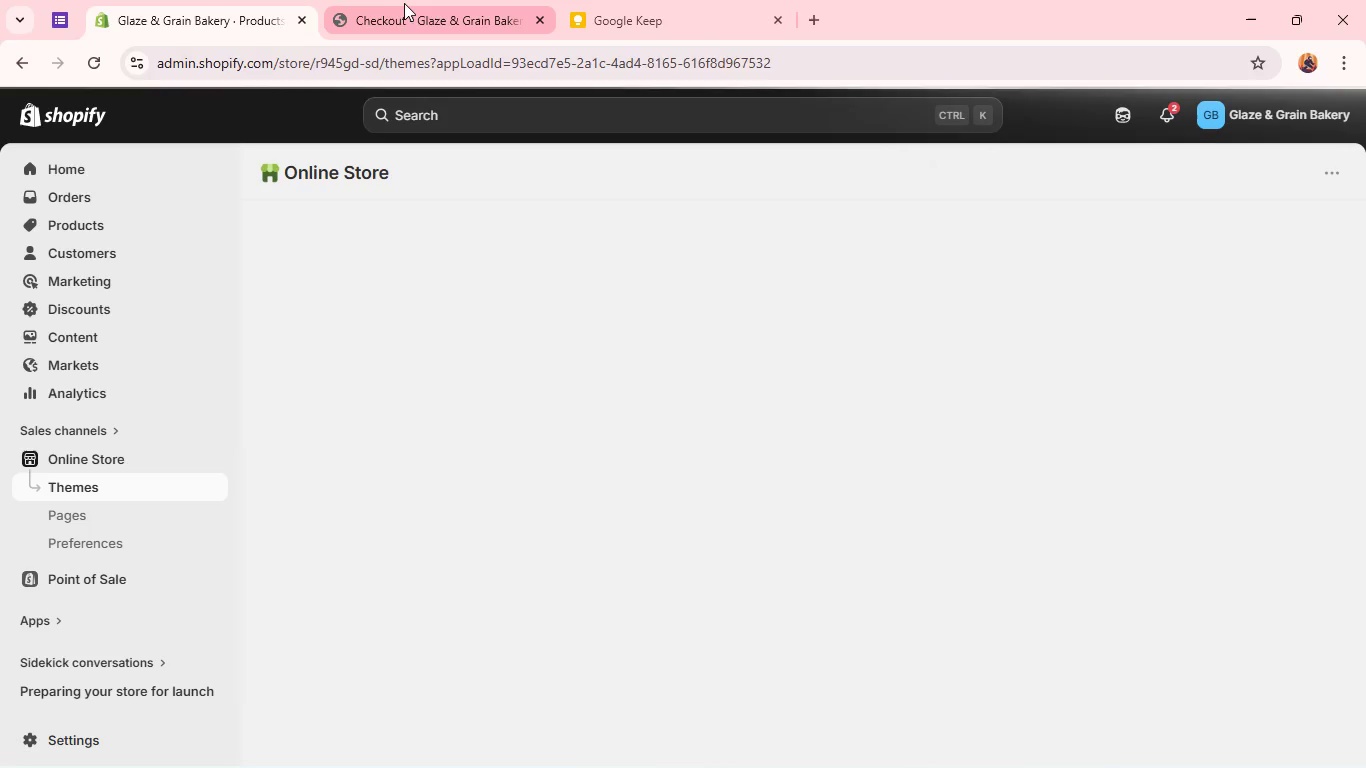 
left_click([406, 5])
 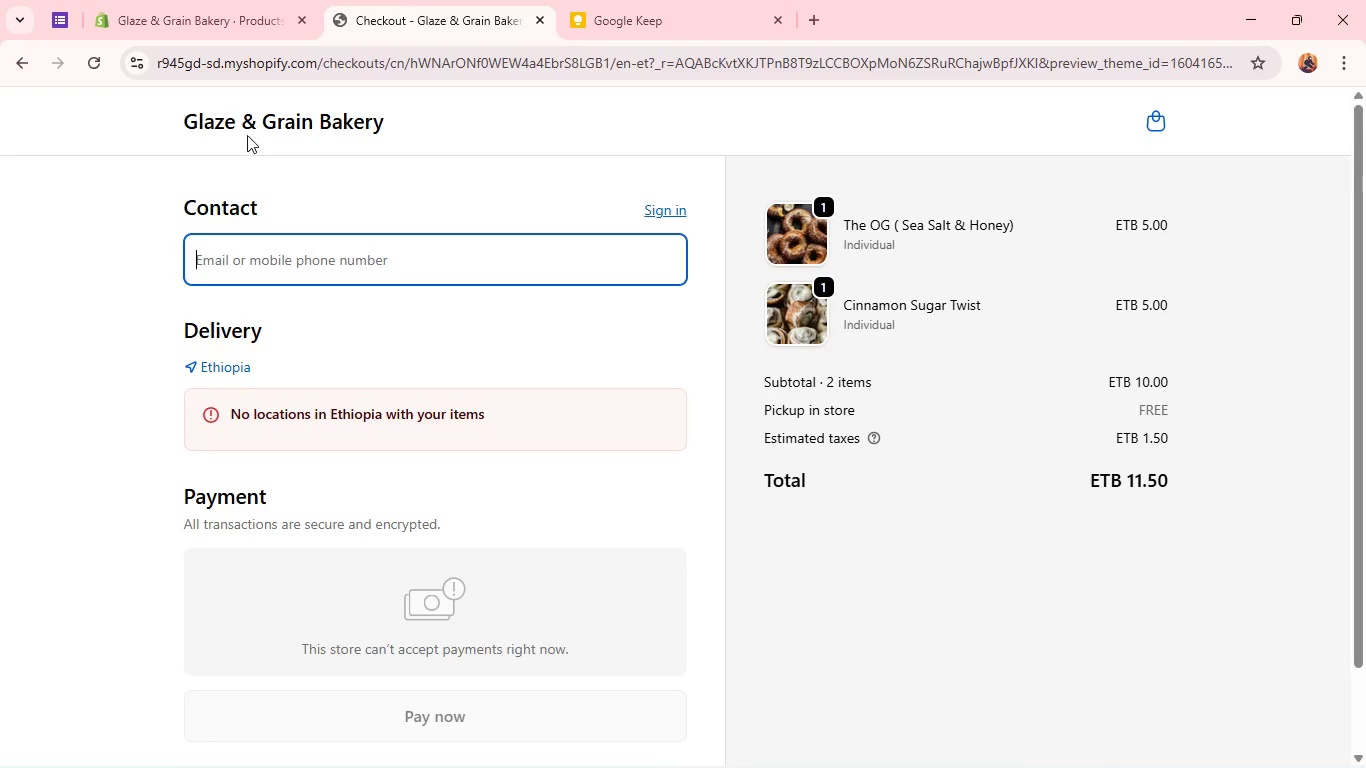 